 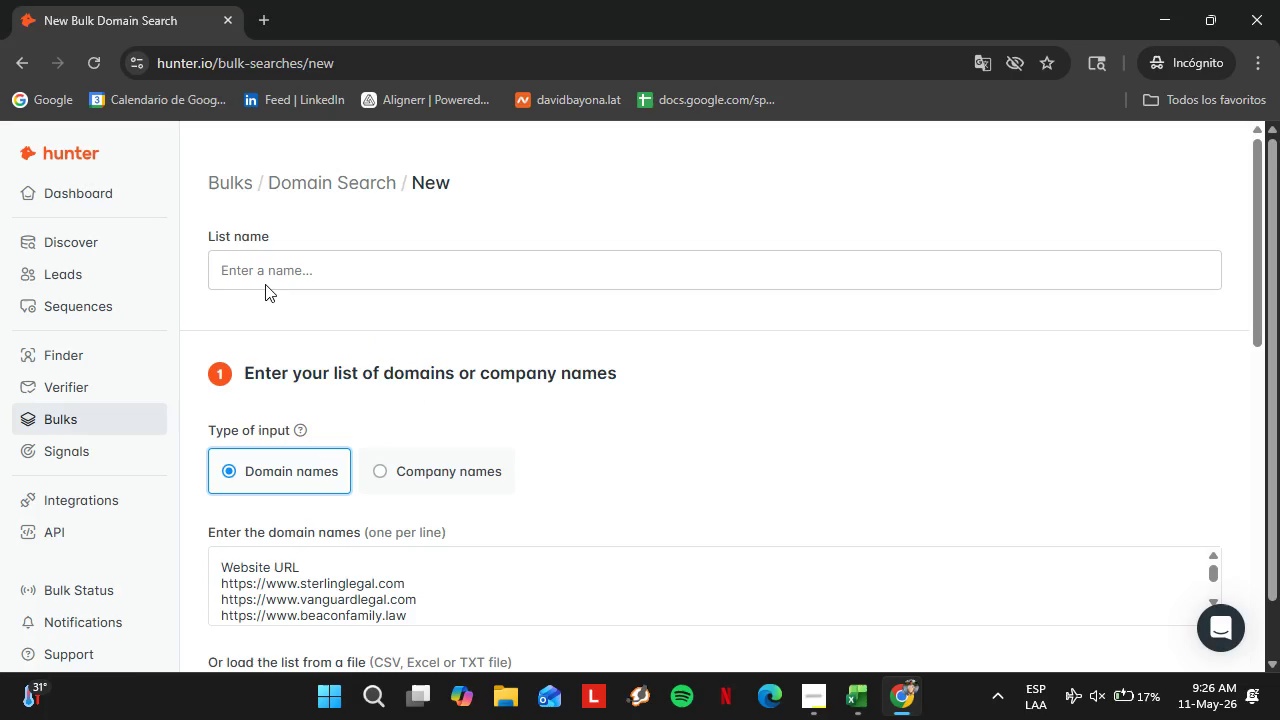 
key(Control+V)
 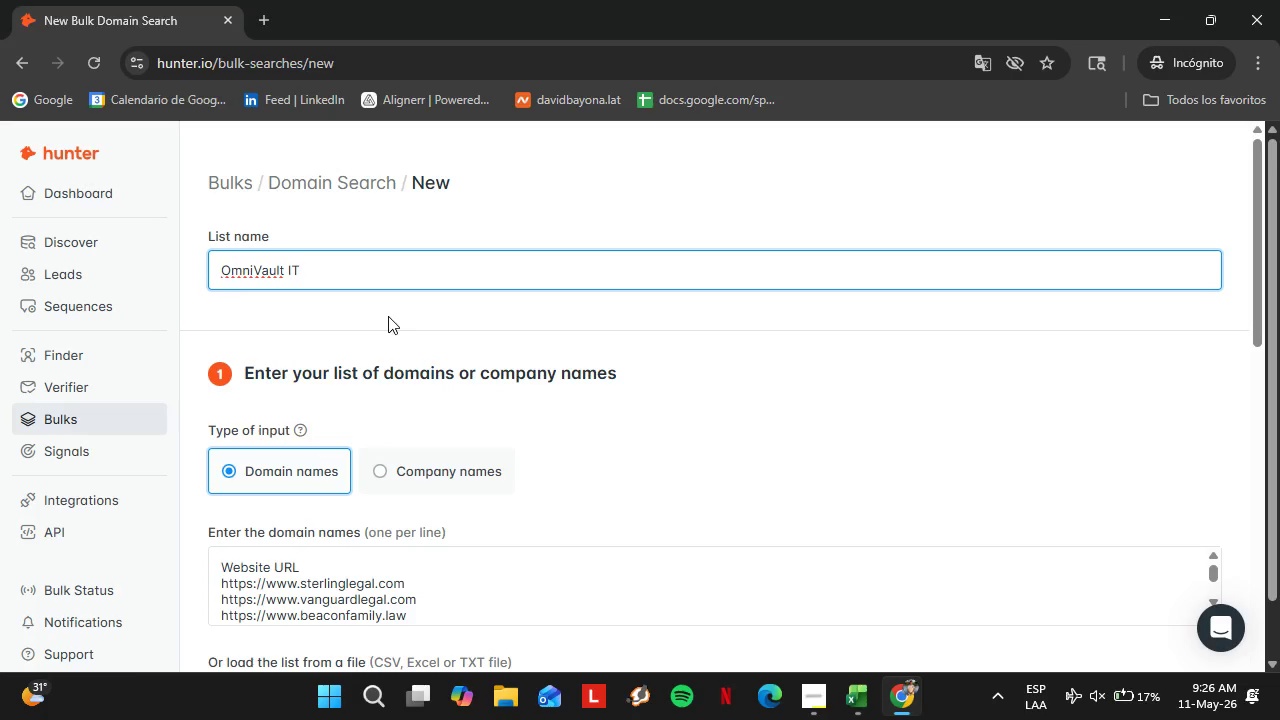 
left_click([412, 347])
 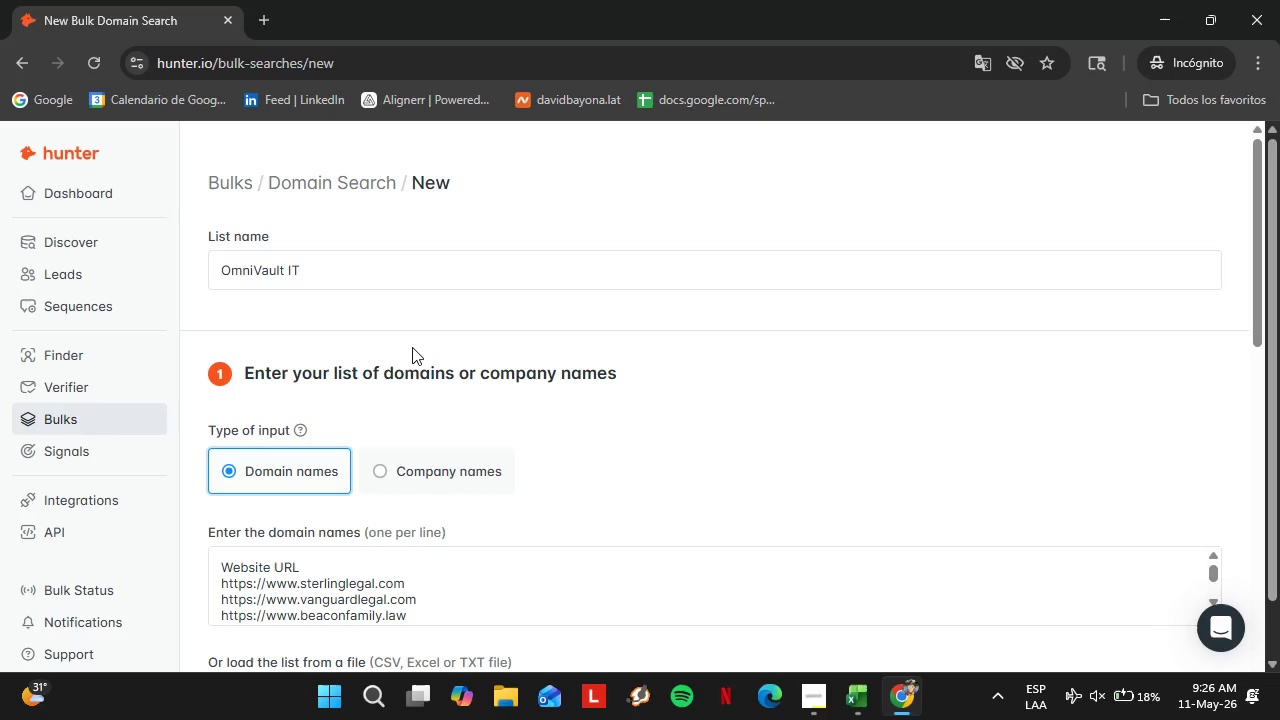 
wait(11.3)
 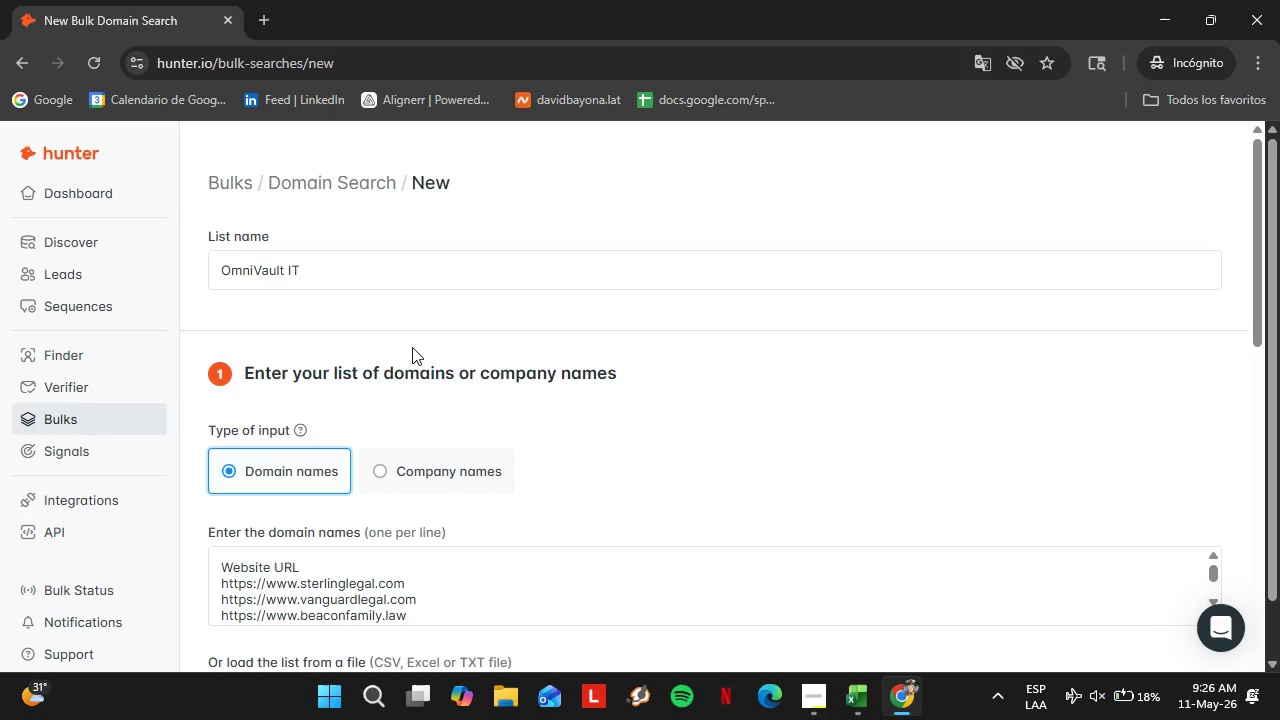 
scroll: coordinate [499, 518], scroll_direction: down, amount: 15.0
 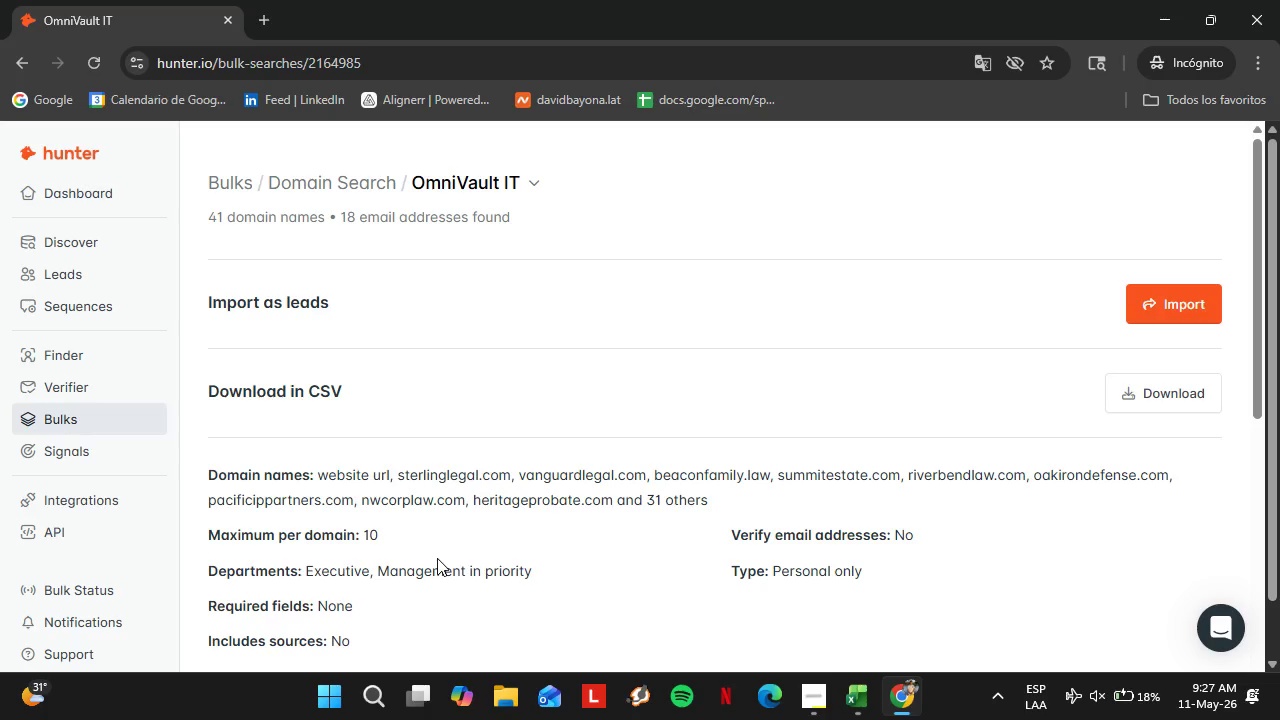 
wait(27.65)
 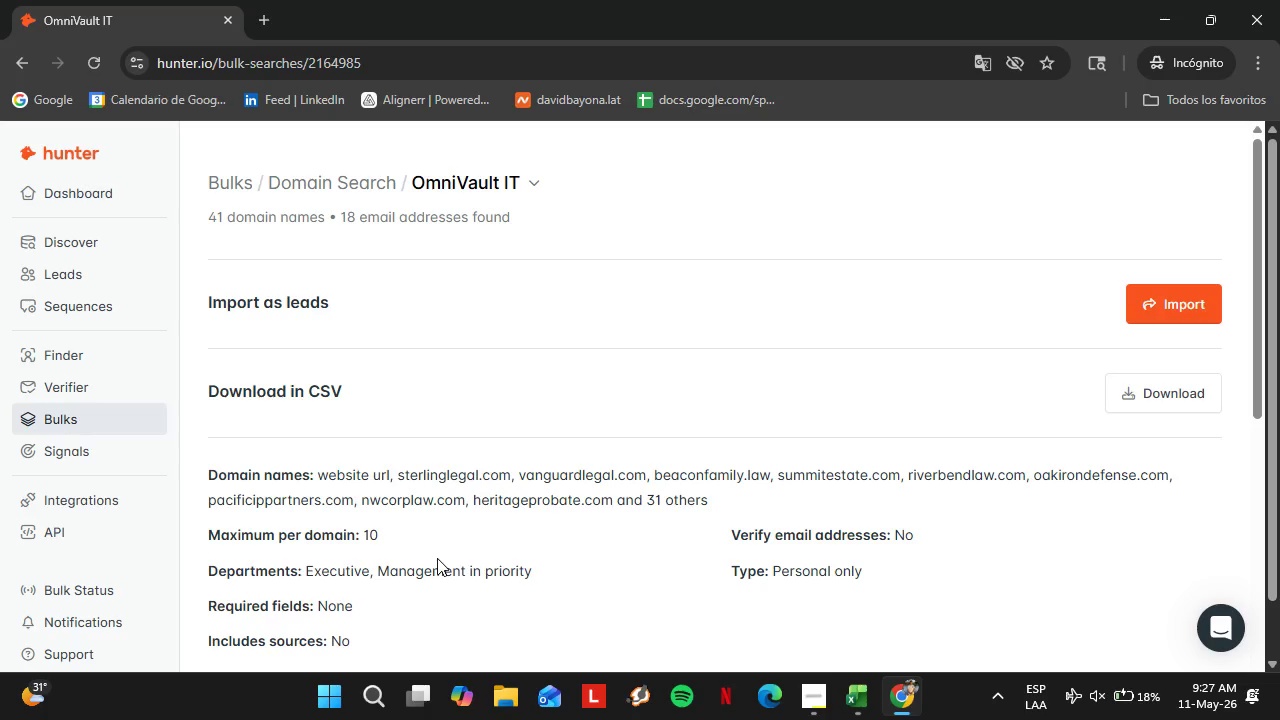 
scroll: coordinate [692, 348], scroll_direction: down, amount: 1.0
 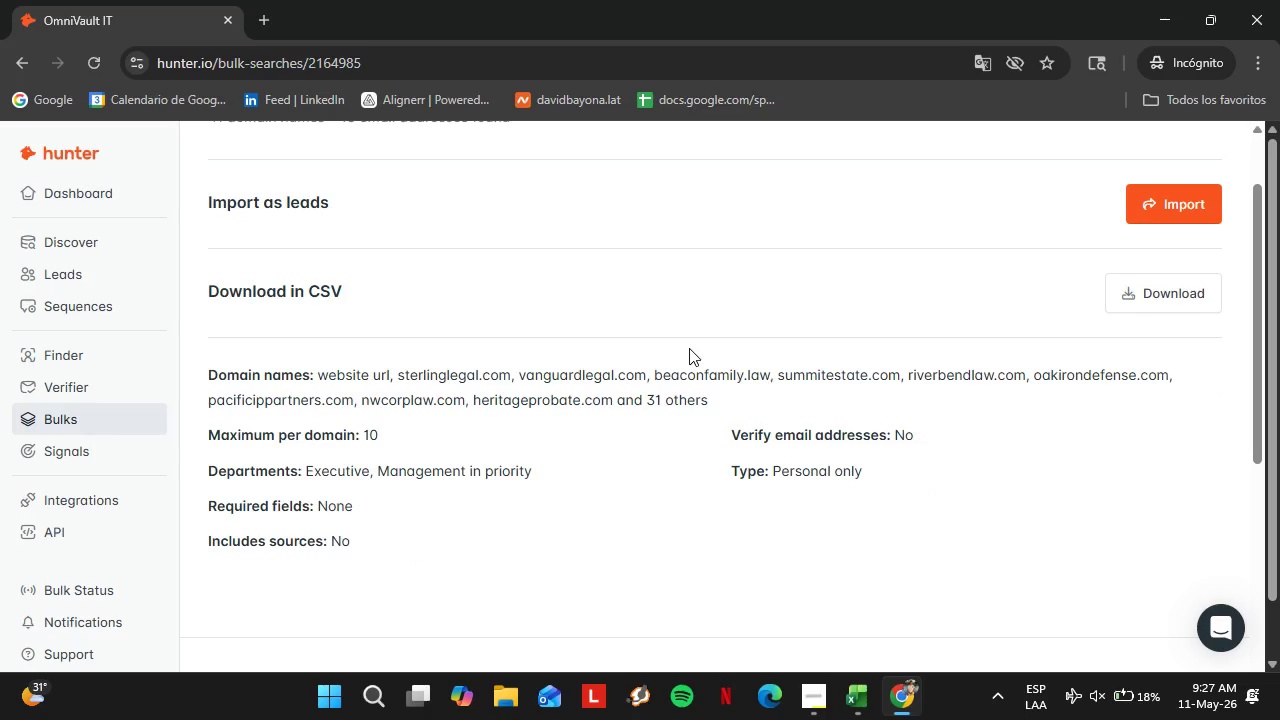 
scroll: coordinate [689, 348], scroll_direction: up, amount: 1.0
 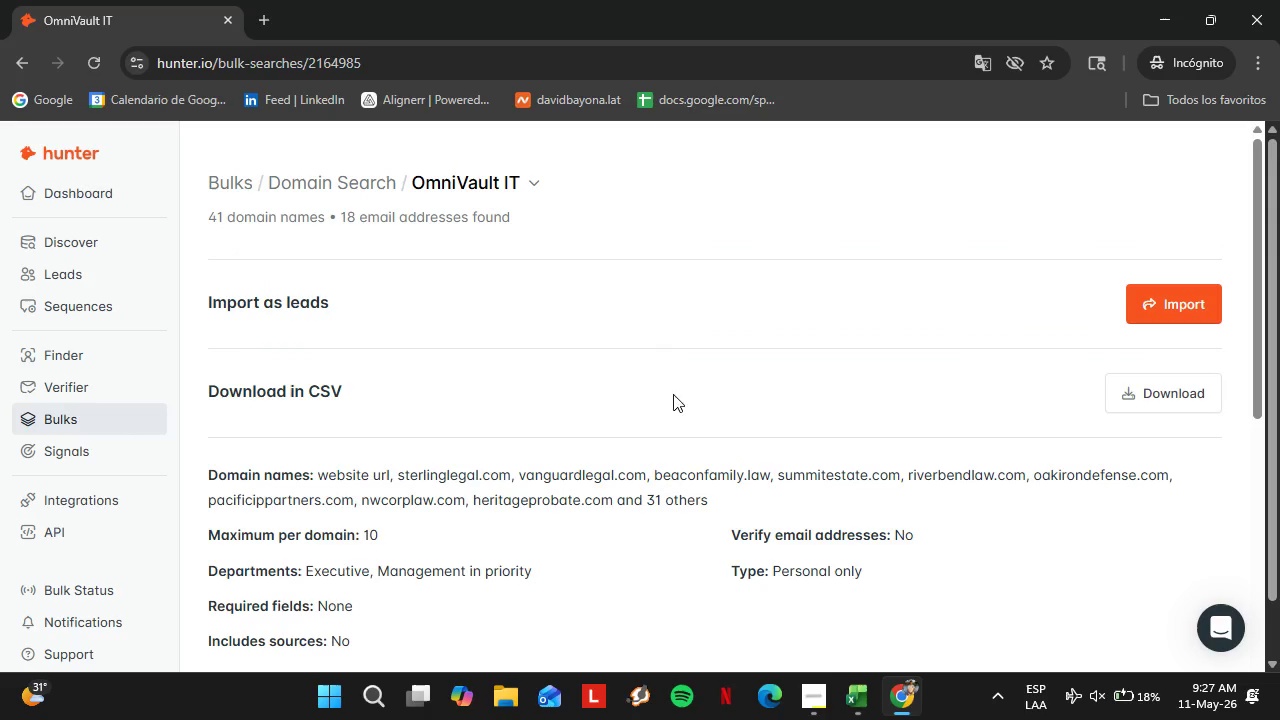 
scroll: coordinate [449, 359], scroll_direction: down, amount: 5.0
 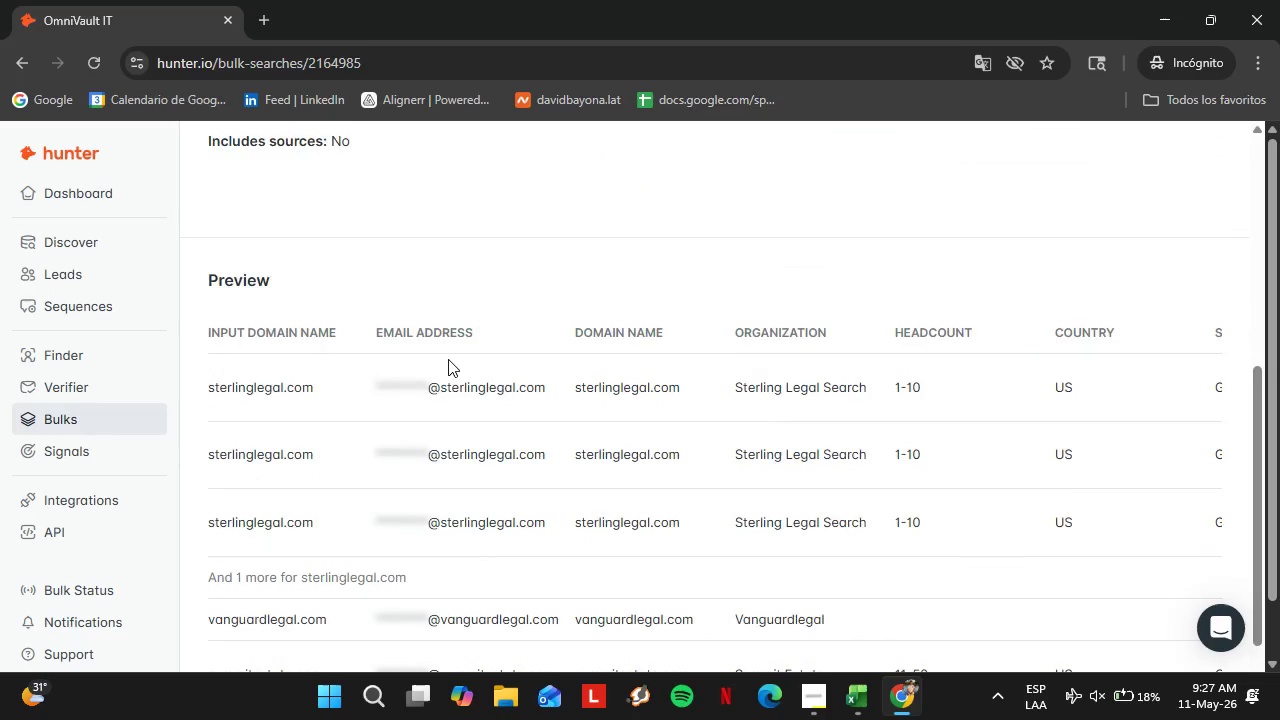 
scroll: coordinate [448, 359], scroll_direction: up, amount: 1.0
 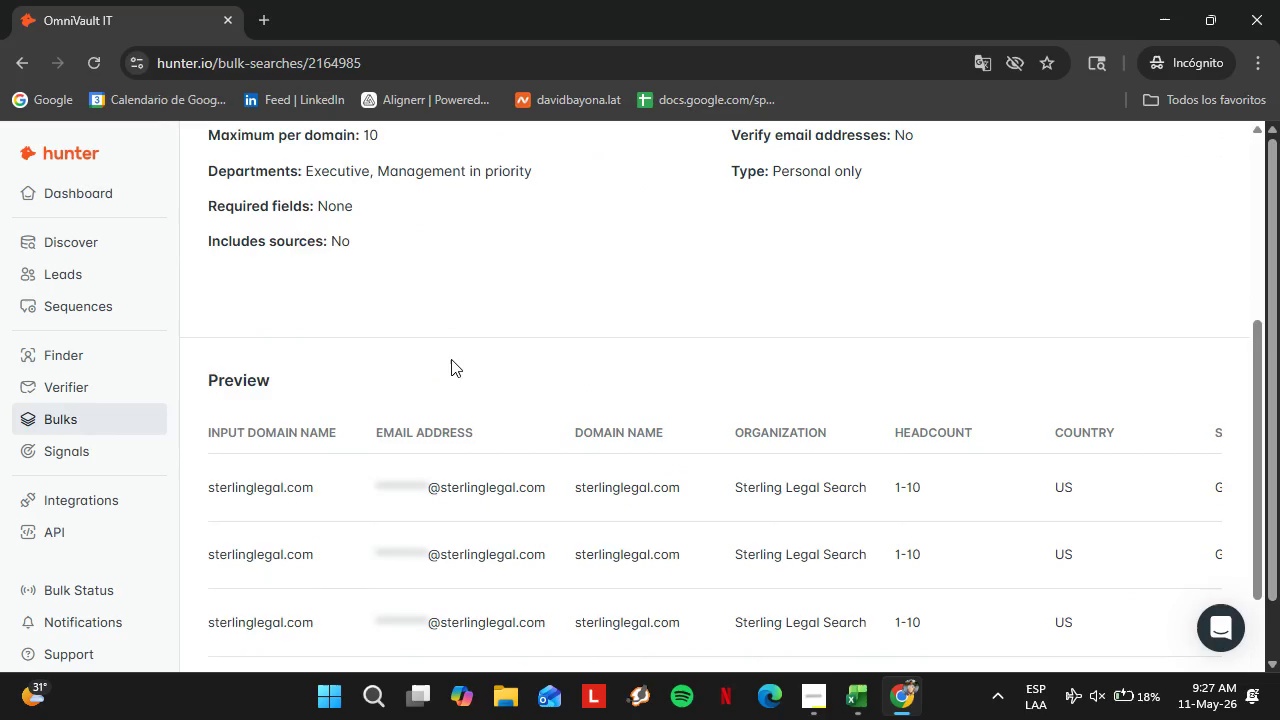 
scroll: coordinate [734, 540], scroll_direction: down, amount: 3.0
 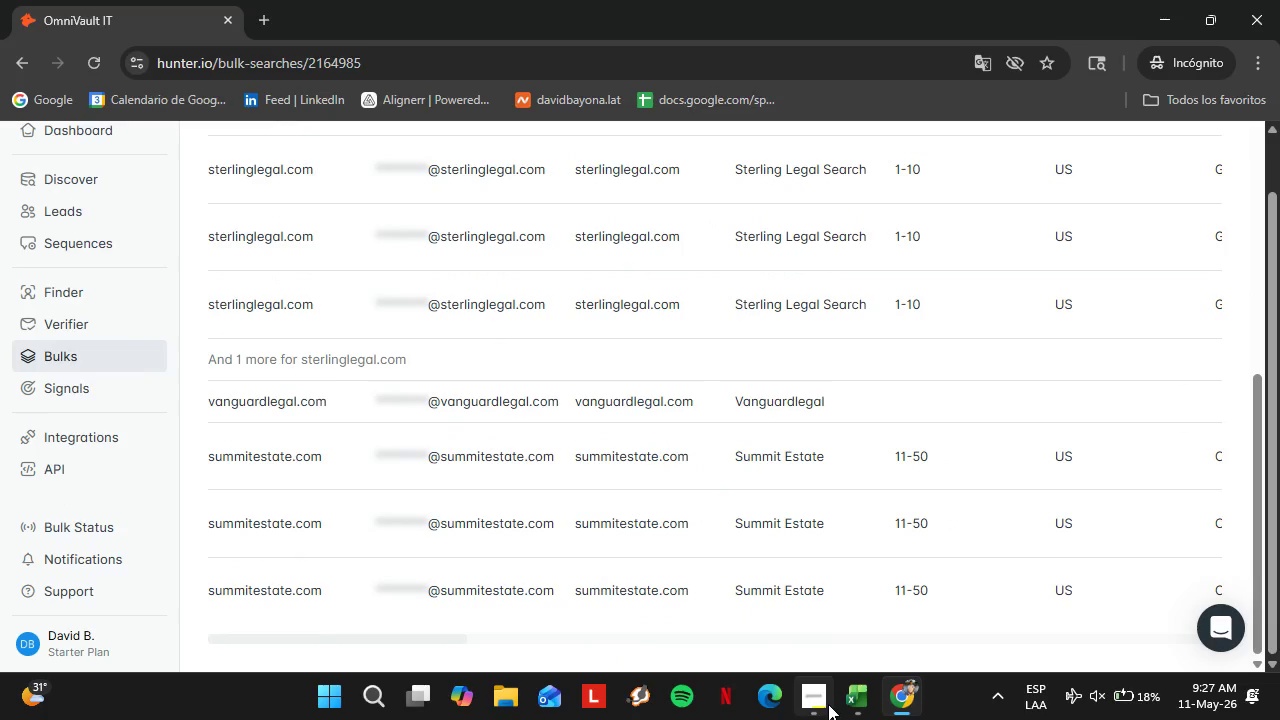 
left_click([828, 704])
 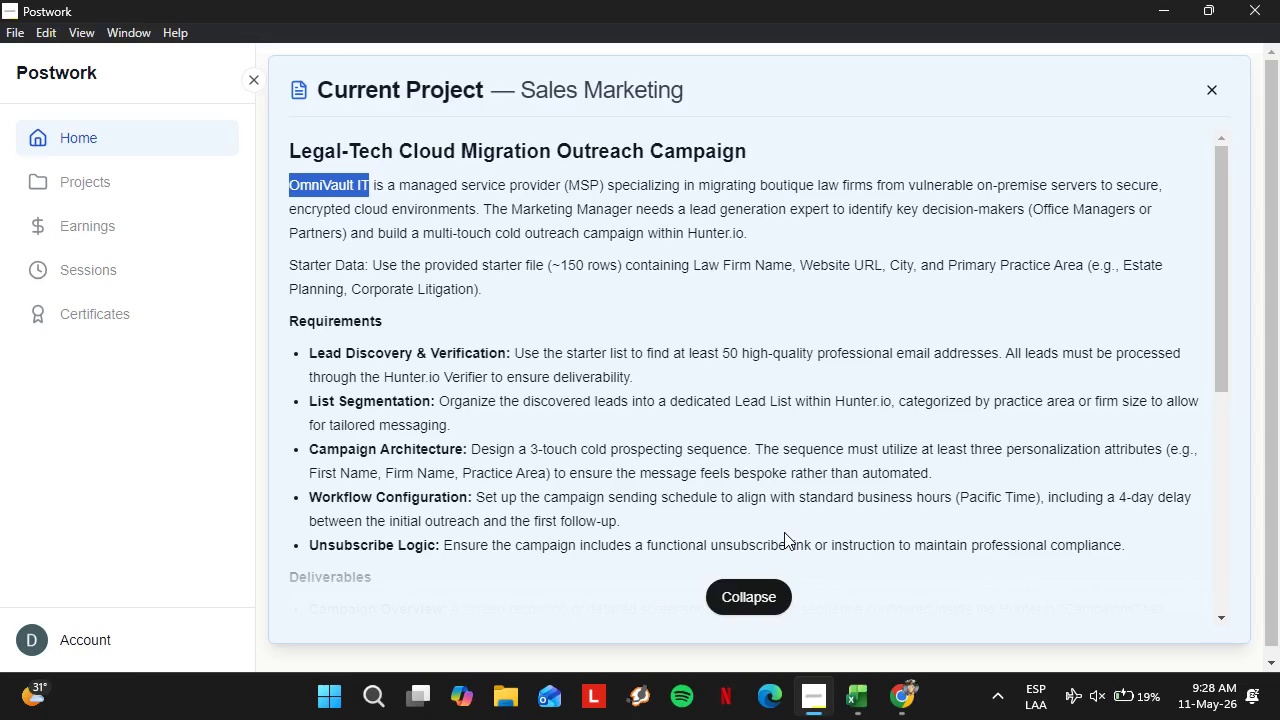 
wait(61.86)
 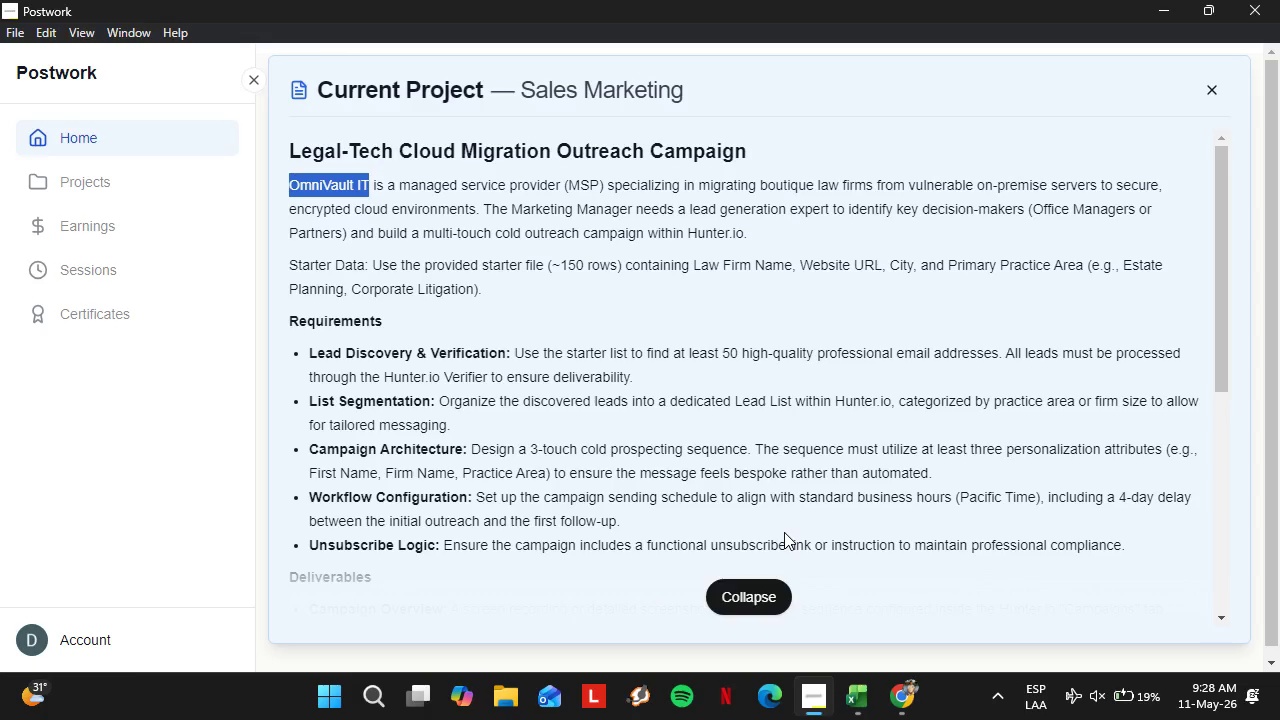 
left_click([854, 704])
 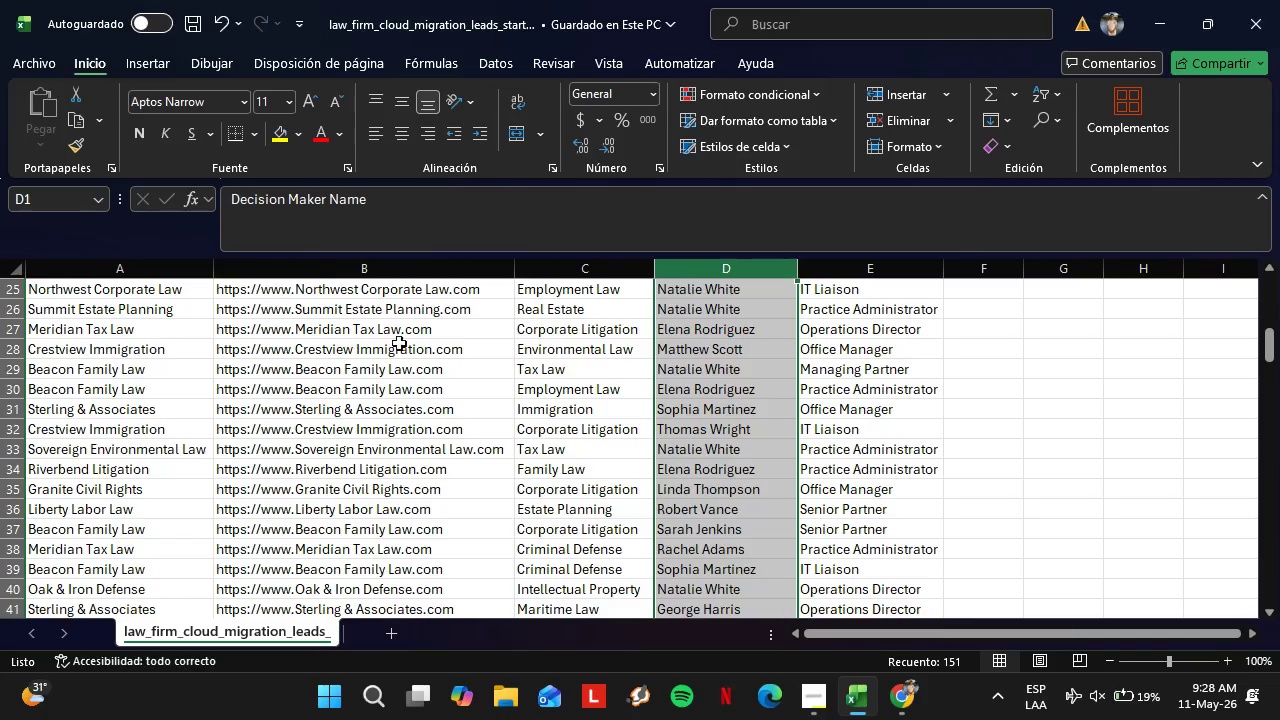 
scroll: coordinate [375, 345], scroll_direction: up, amount: 6.0
 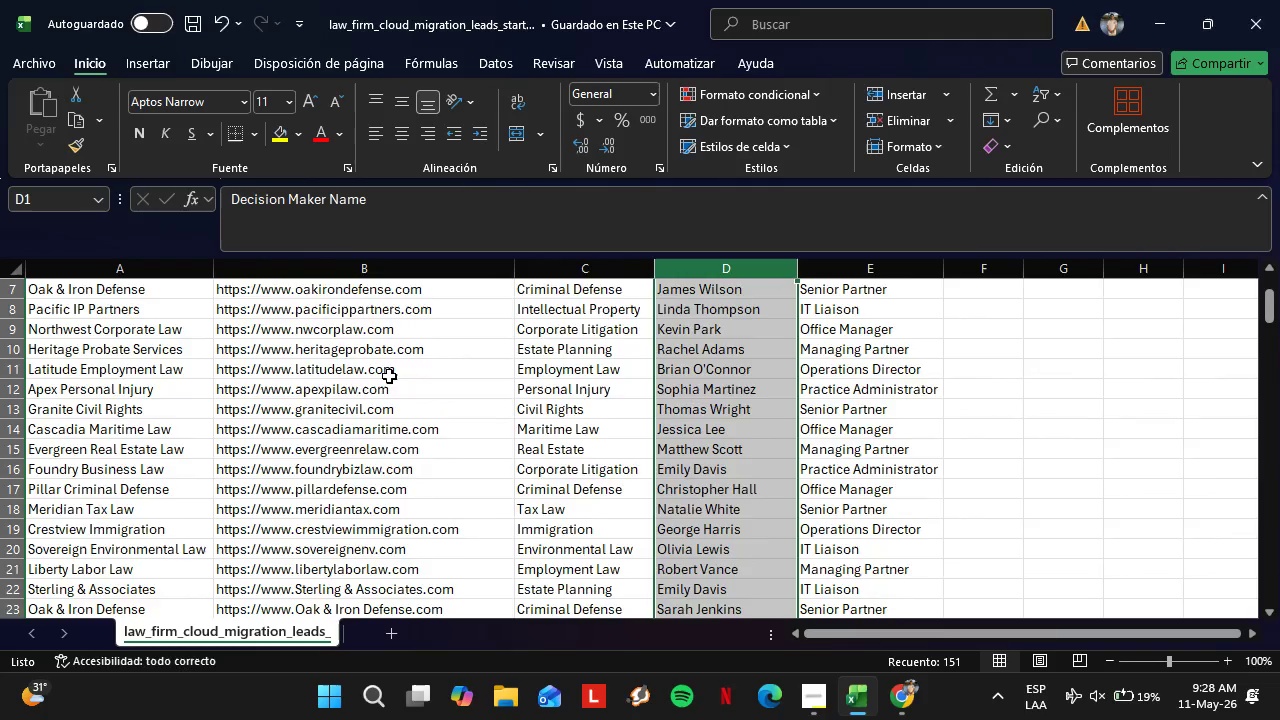 
scroll: coordinate [300, 439], scroll_direction: down, amount: 36.0
 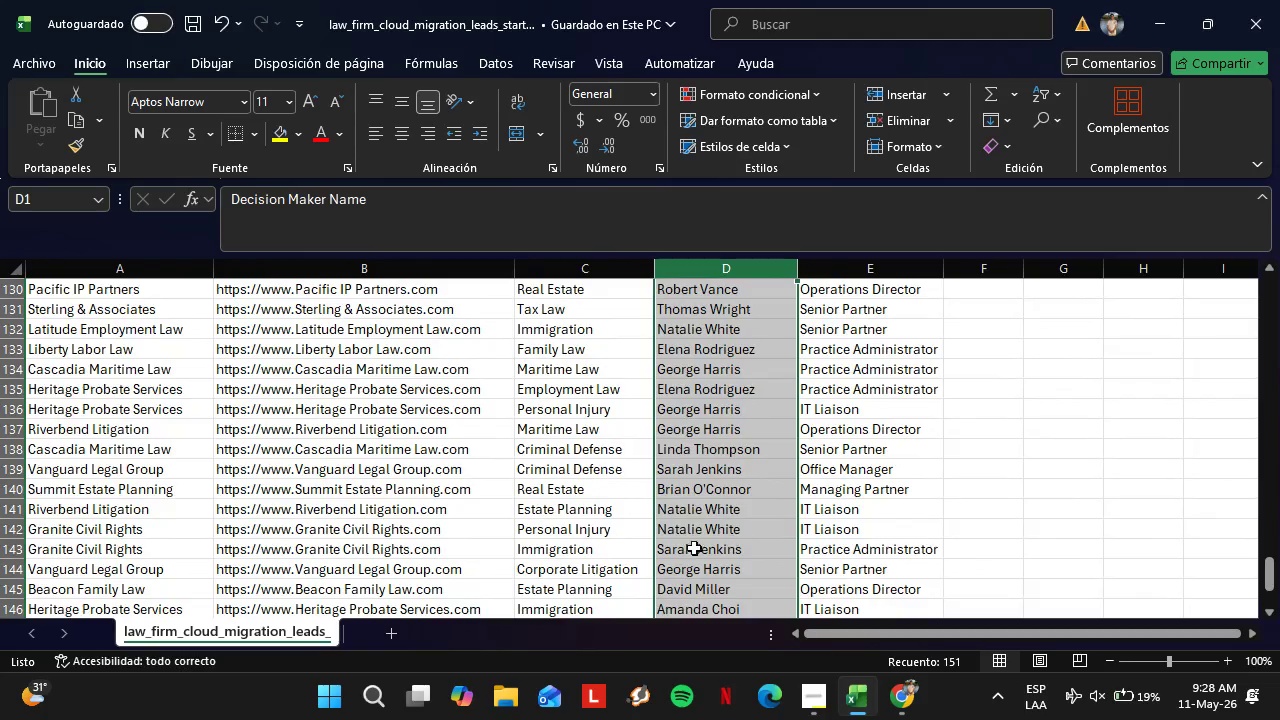 
scroll: coordinate [599, 493], scroll_direction: up, amount: 46.0
 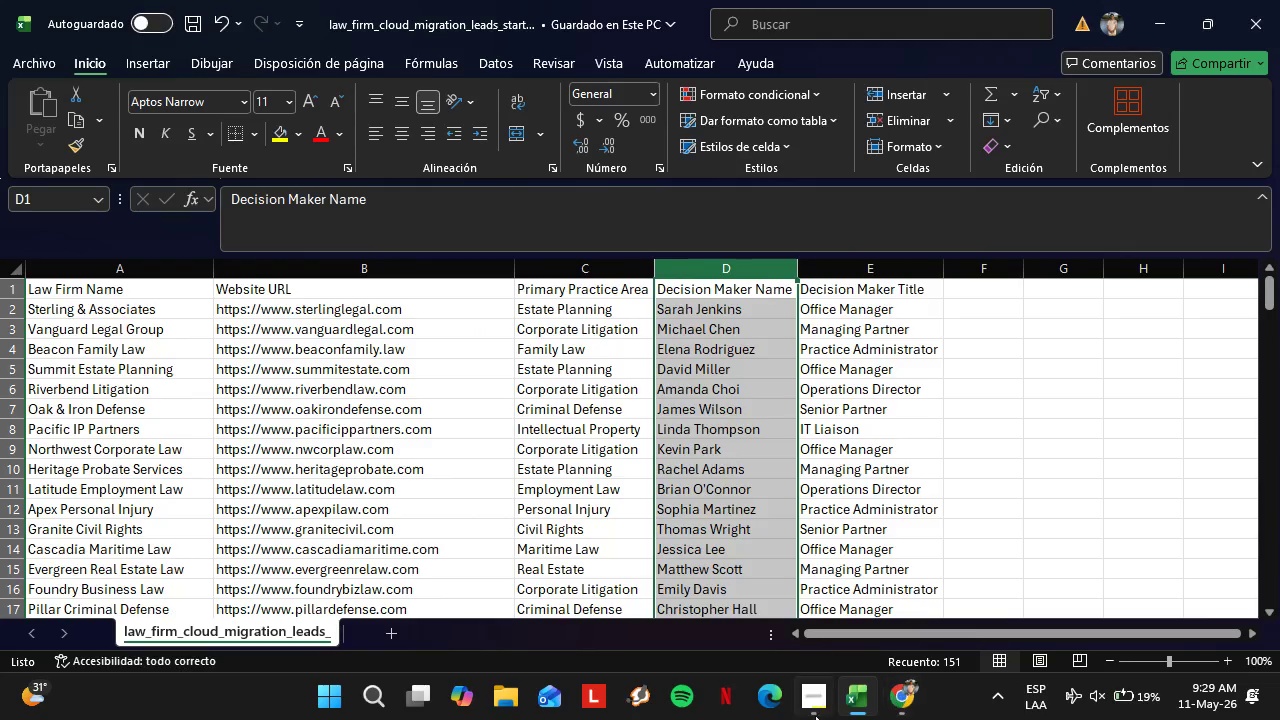 
left_click([815, 693])